 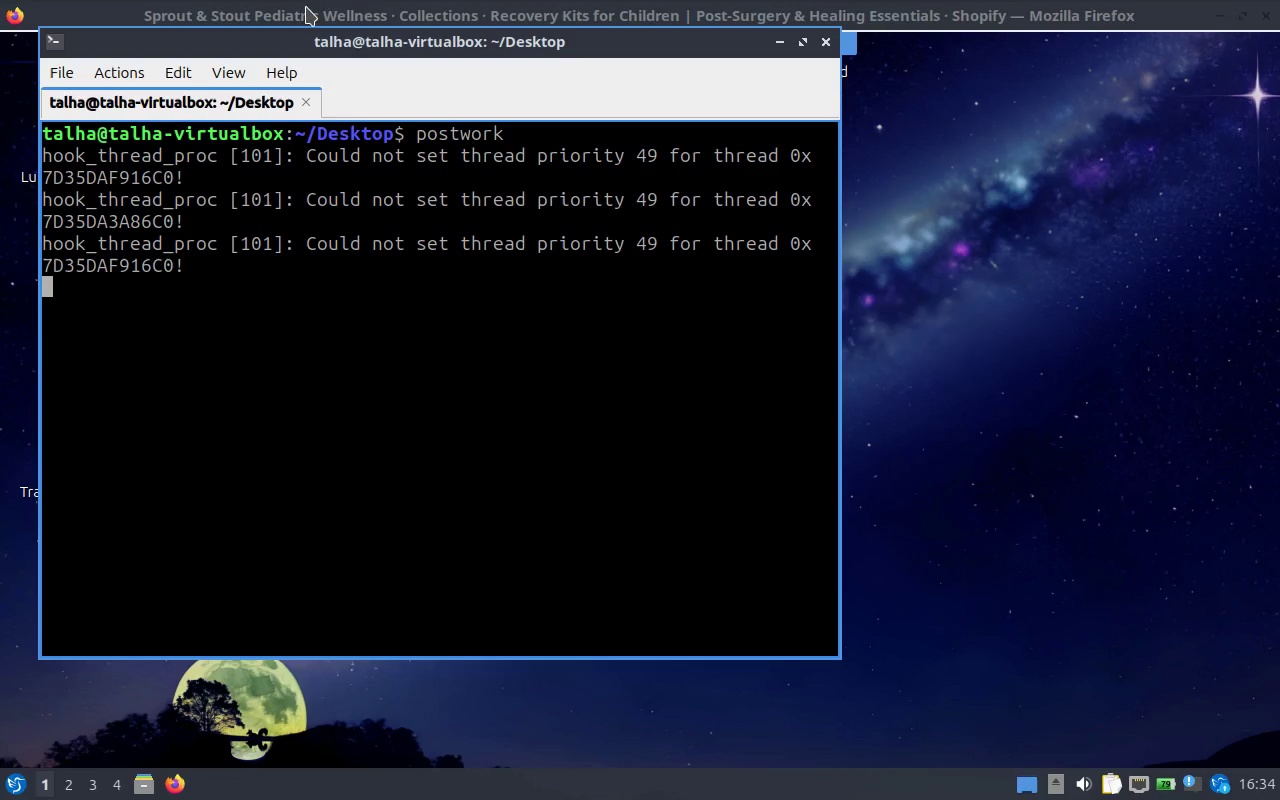 
scroll: coordinate [331, 7], scroll_direction: down, amount: 2.0
 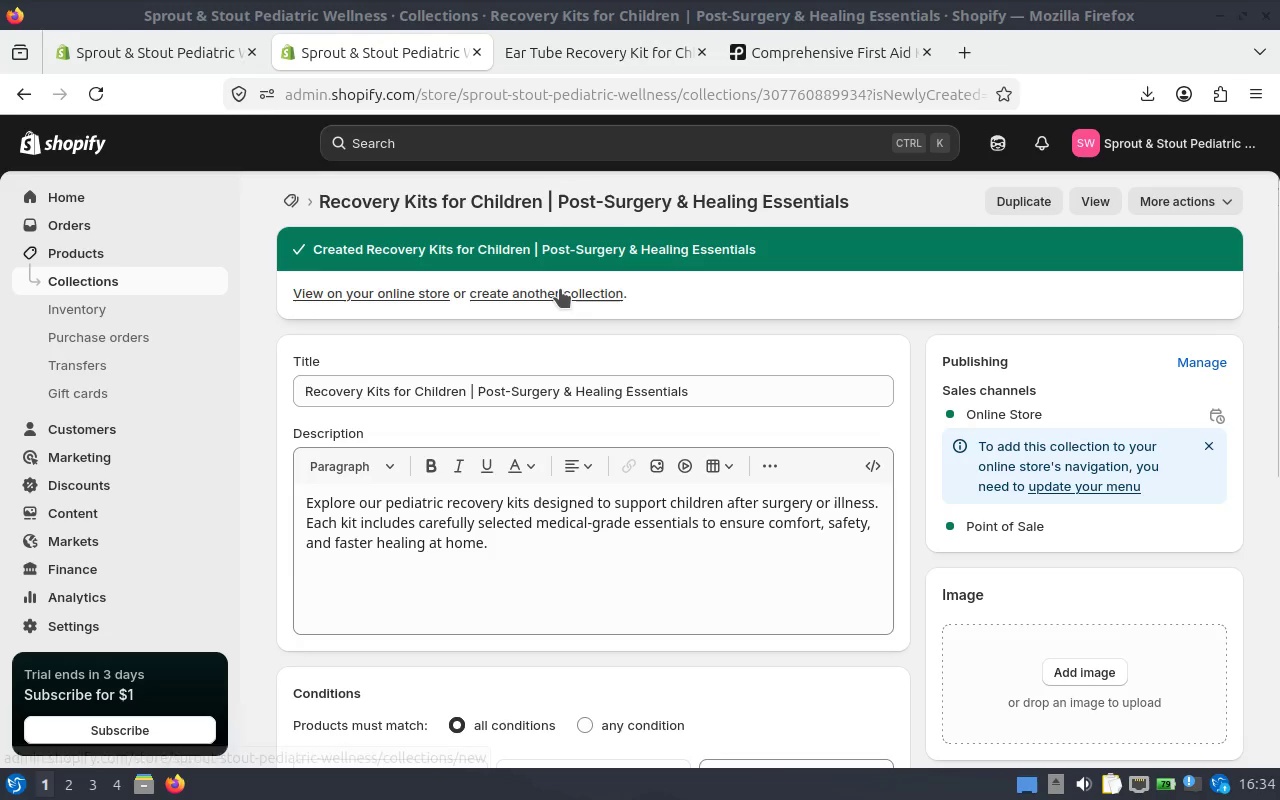 
scroll: coordinate [585, 371], scroll_direction: up, amount: 1.0
 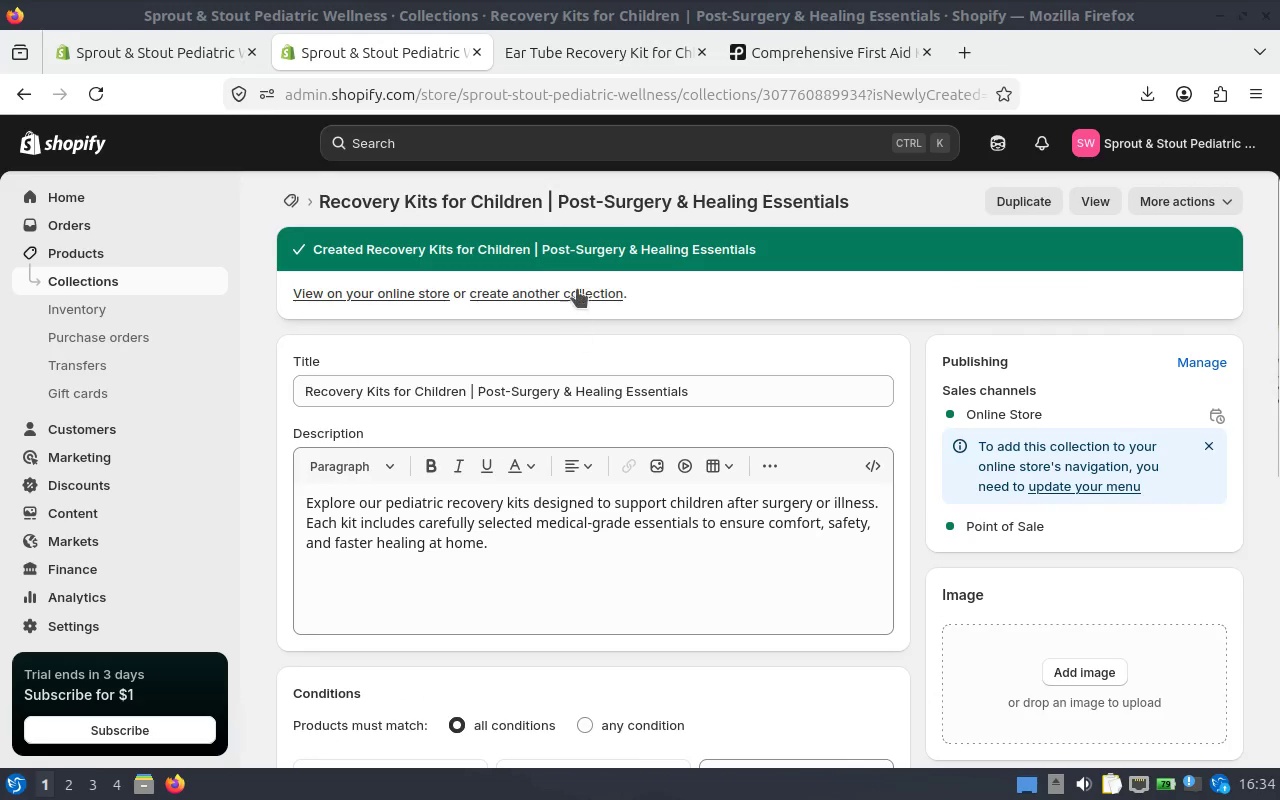 
left_click([577, 289])
 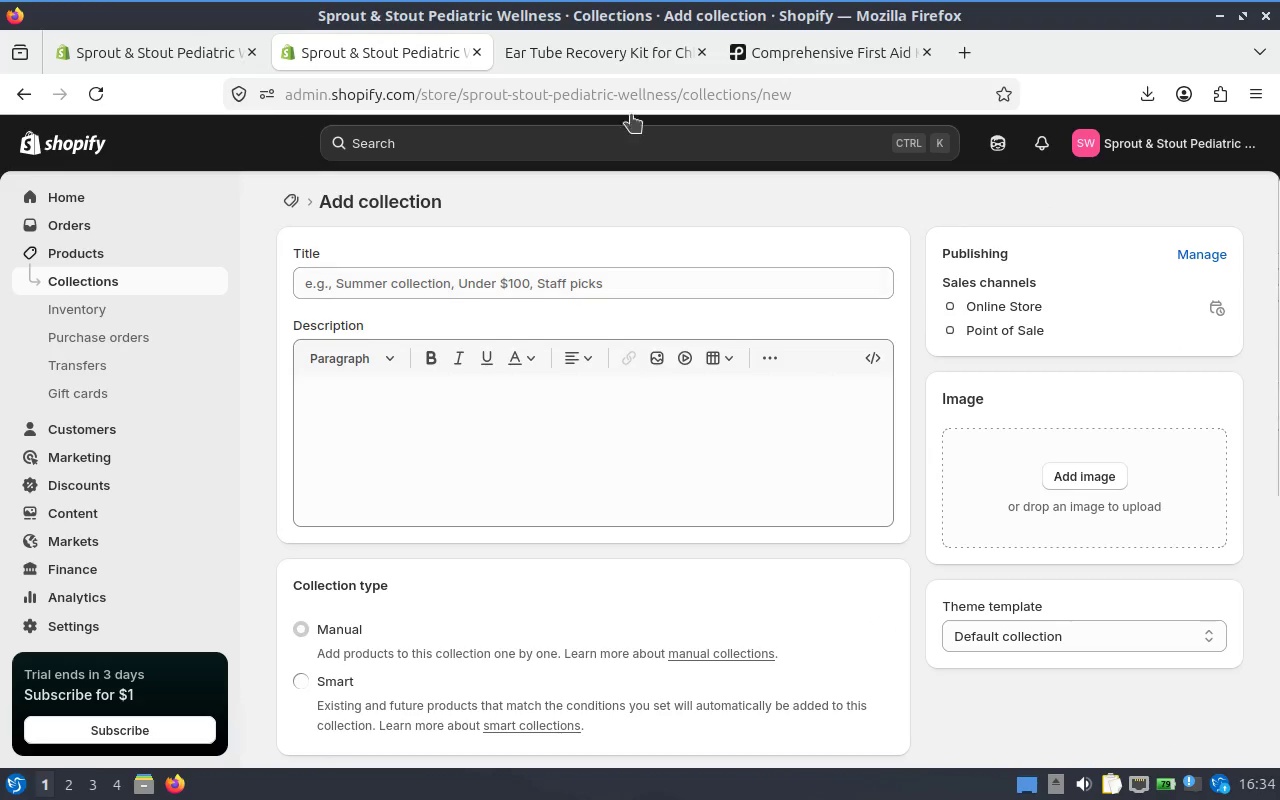 
scroll: coordinate [567, 49], scroll_direction: up, amount: 1.0
 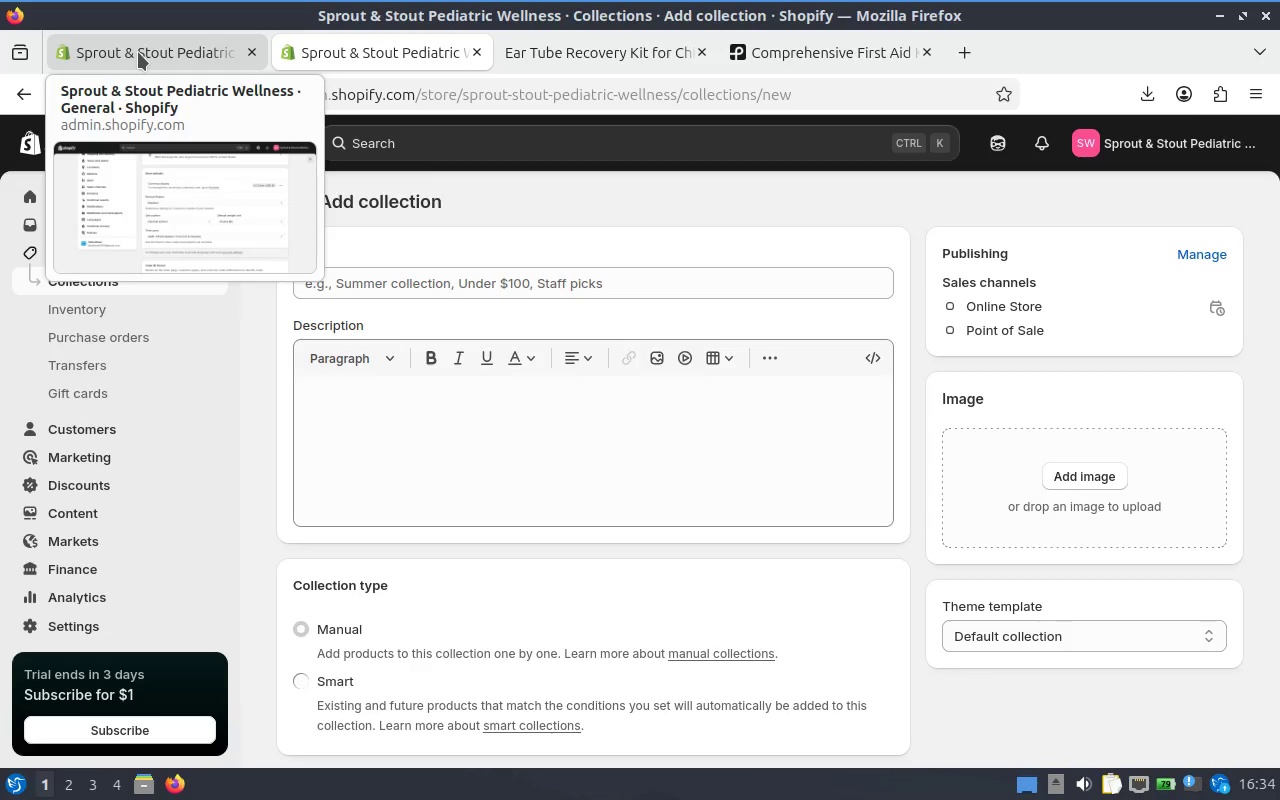 
left_click([138, 52])
 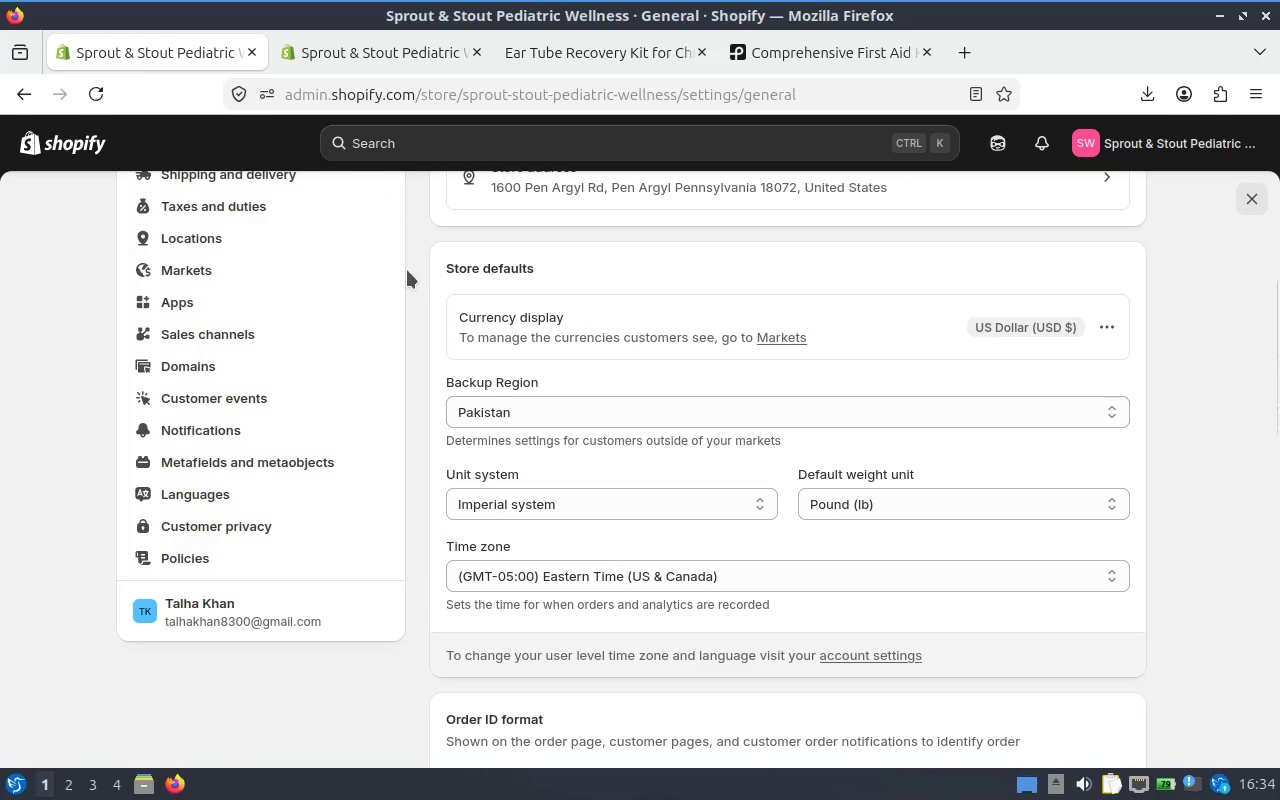 
scroll: coordinate [330, 268], scroll_direction: up, amount: 4.0
 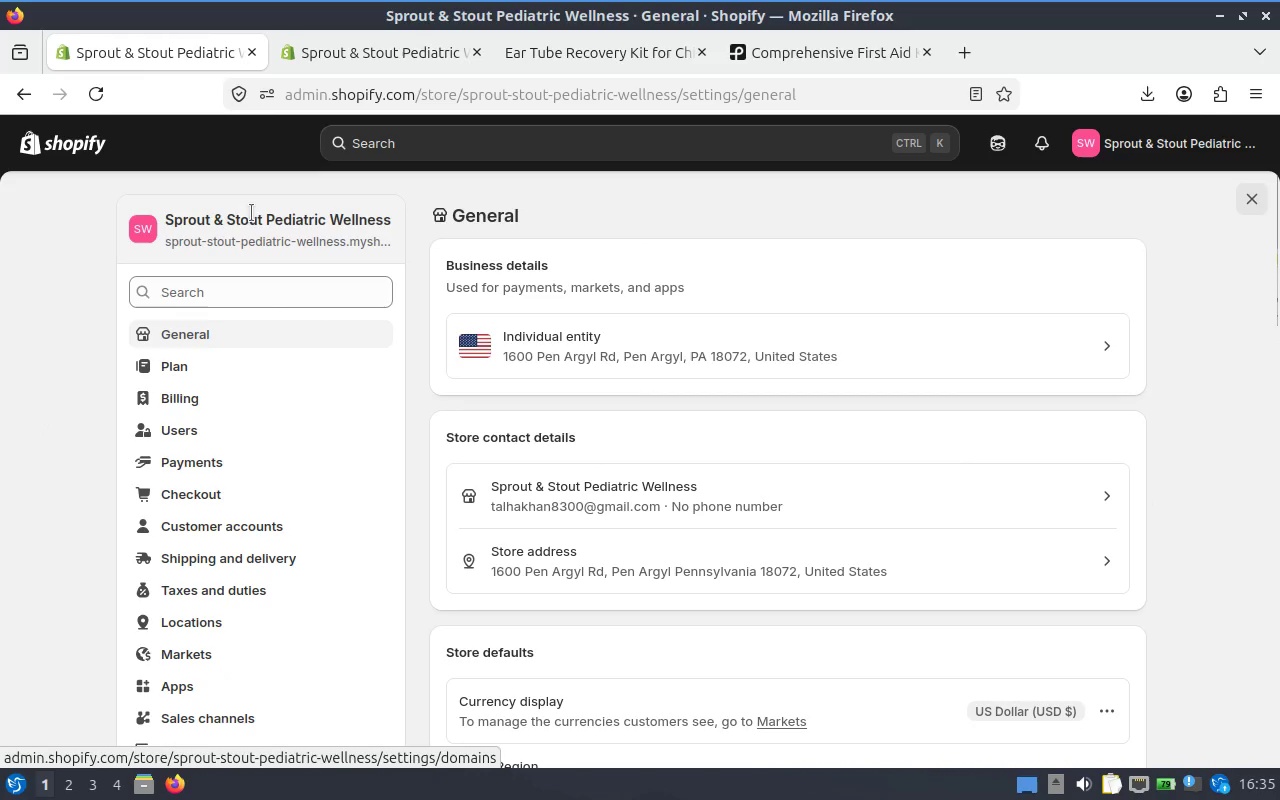 
left_click([66, 144])
 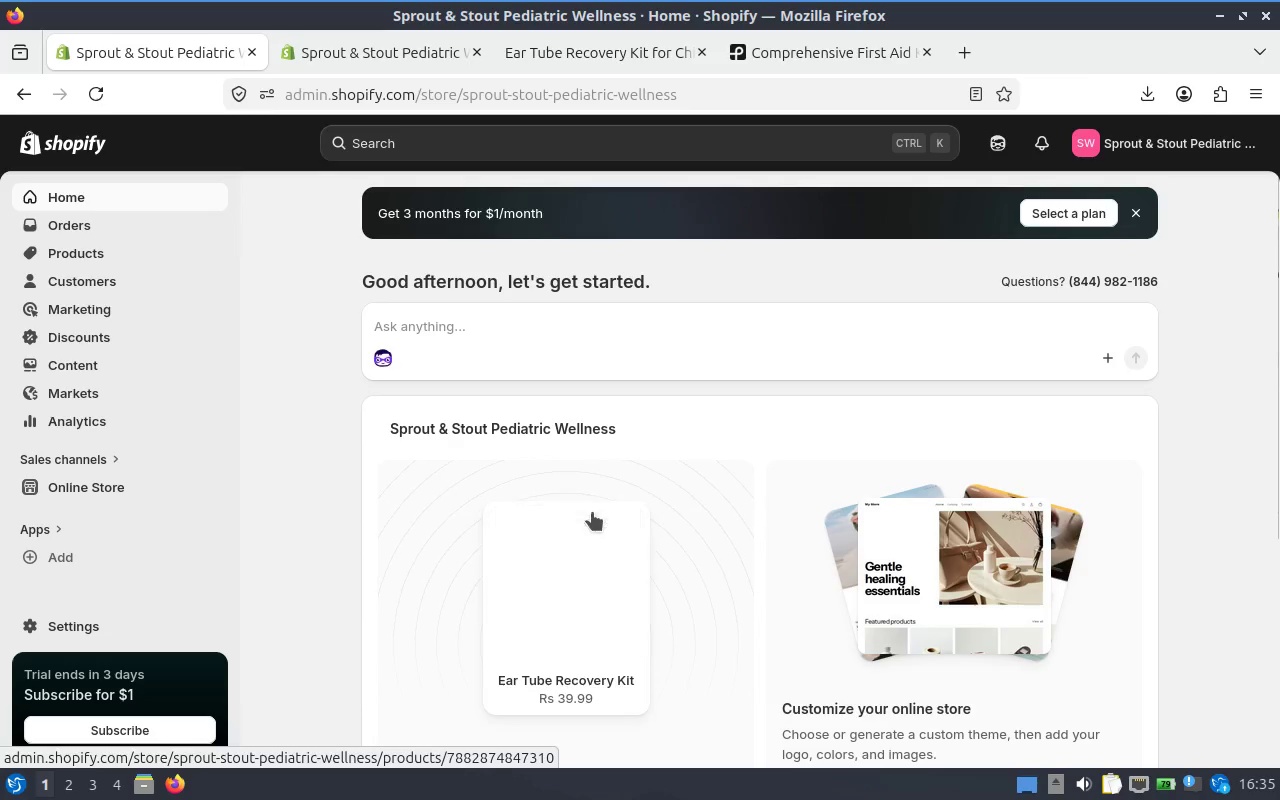 
scroll: coordinate [599, 509], scroll_direction: down, amount: 3.0
 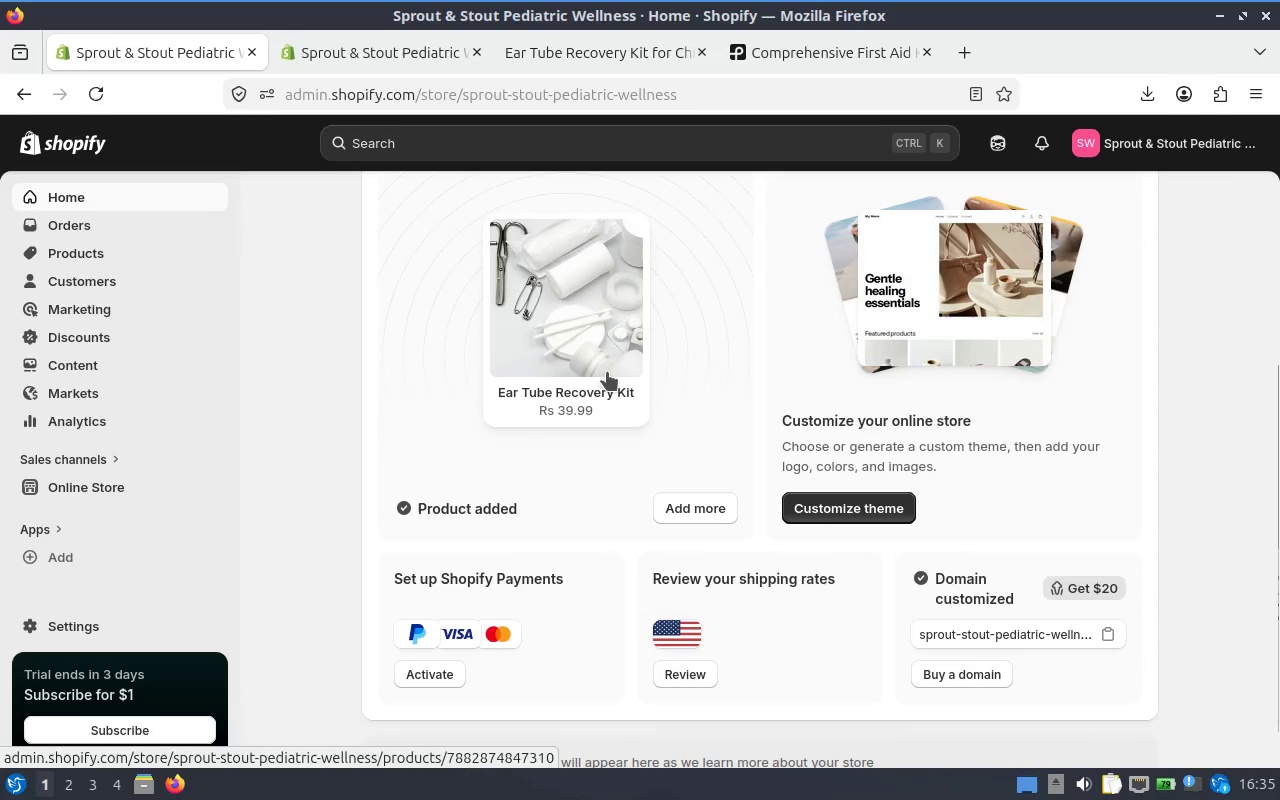 
left_click([607, 372])
 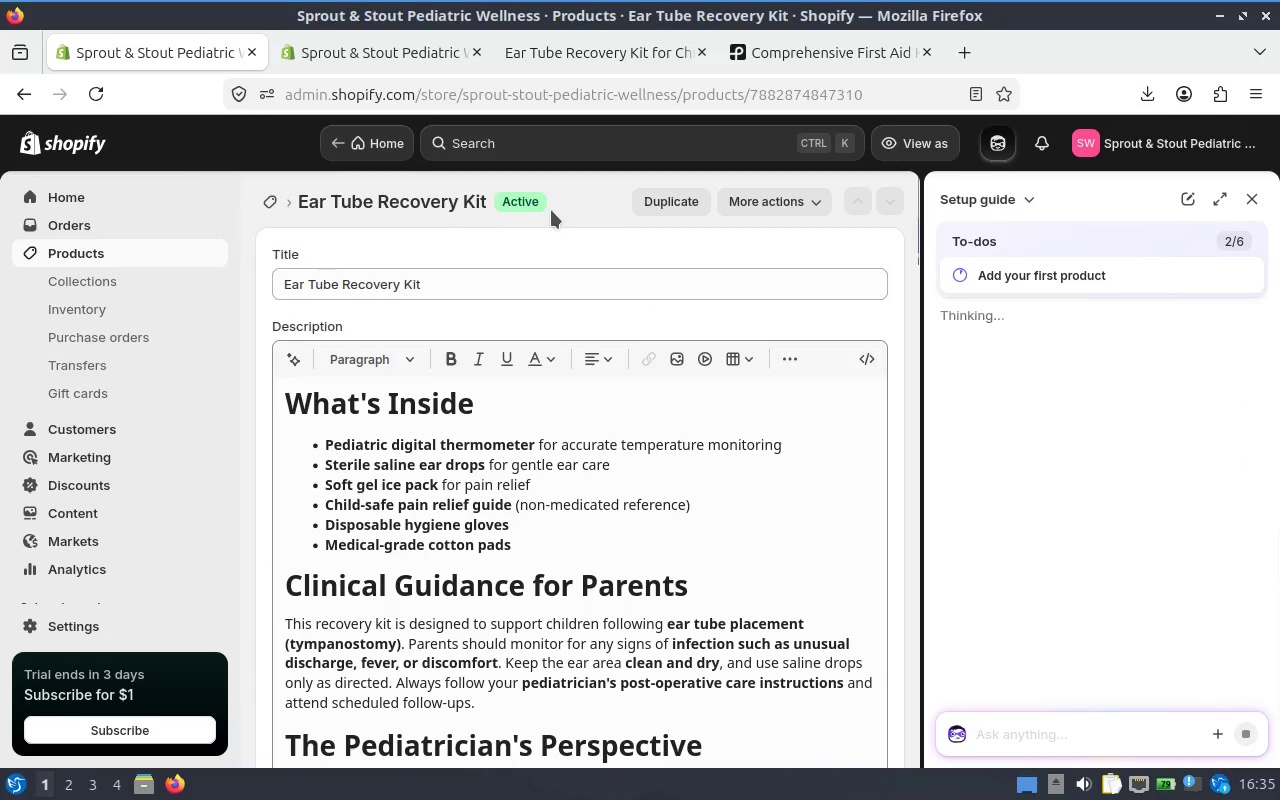 
wait(5.81)
 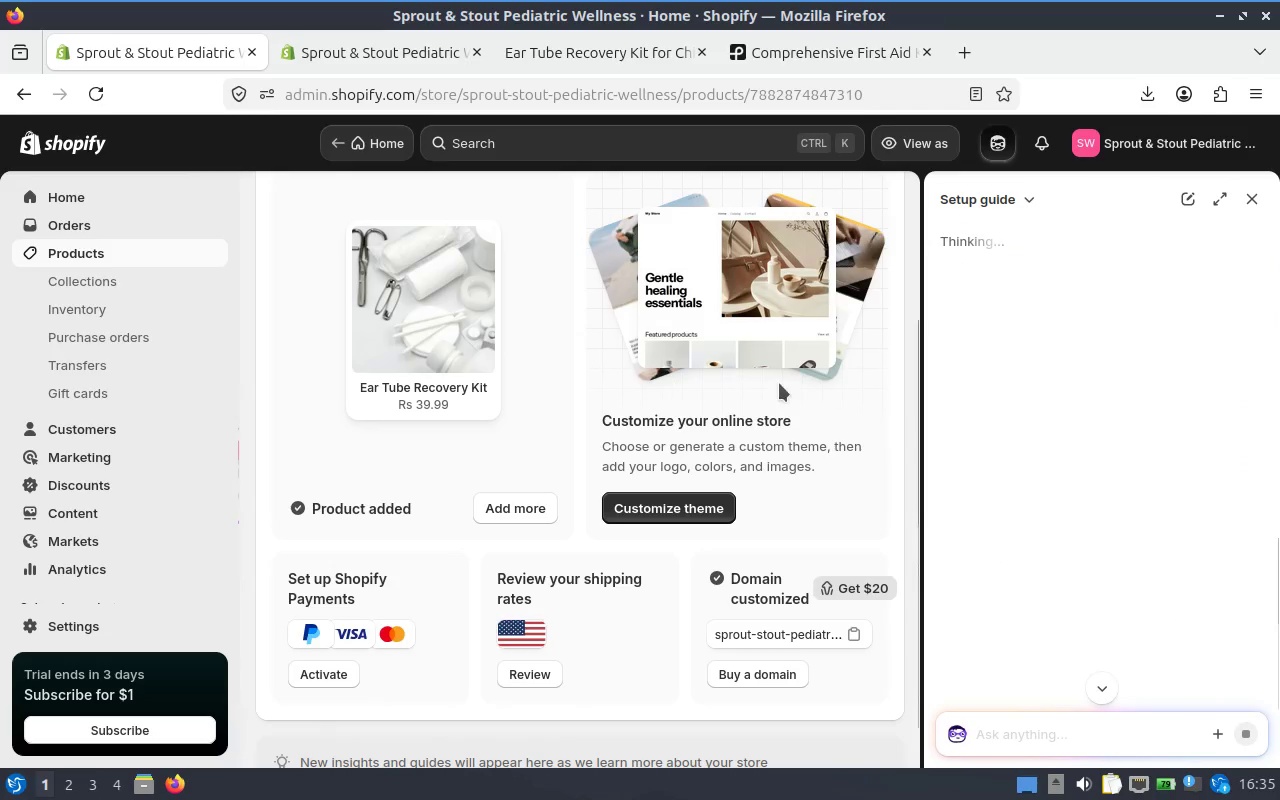 
scroll: coordinate [99, 458], scroll_direction: down, amount: 3.0
 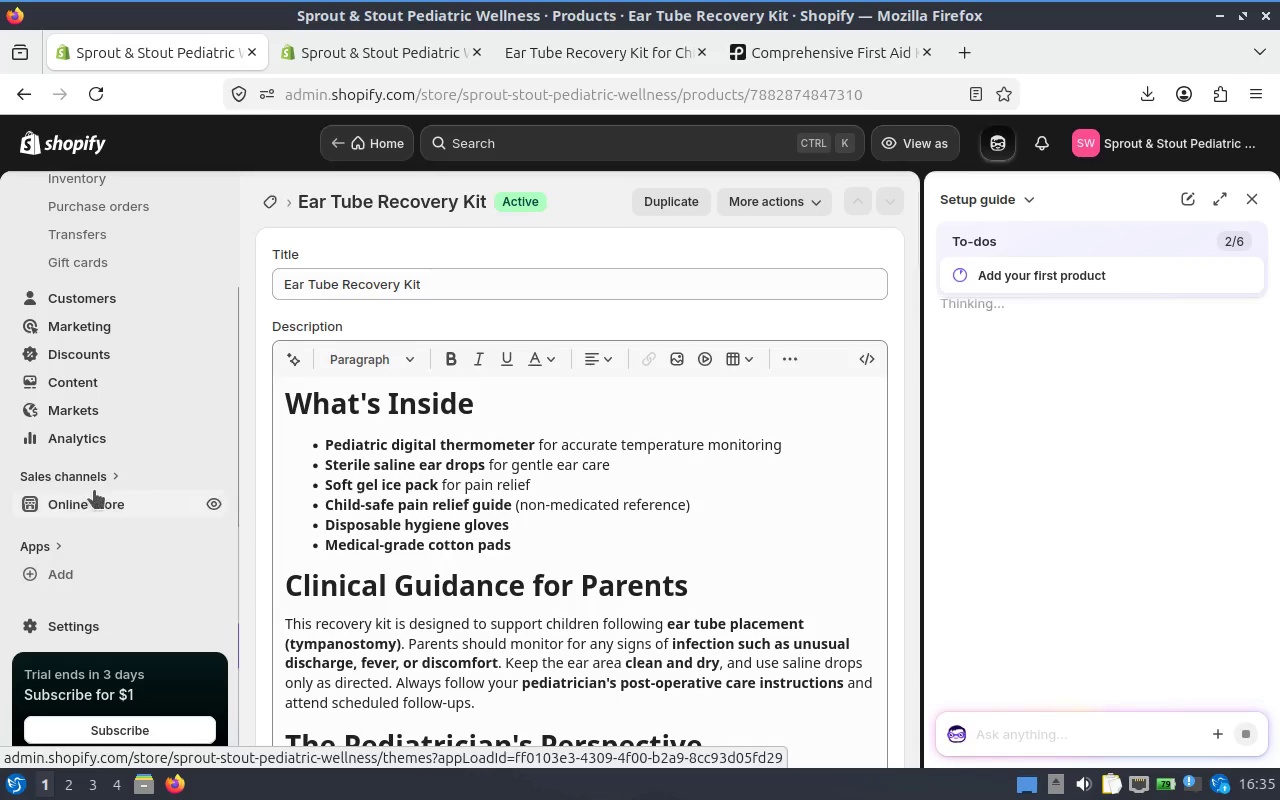 
left_click([94, 490])
 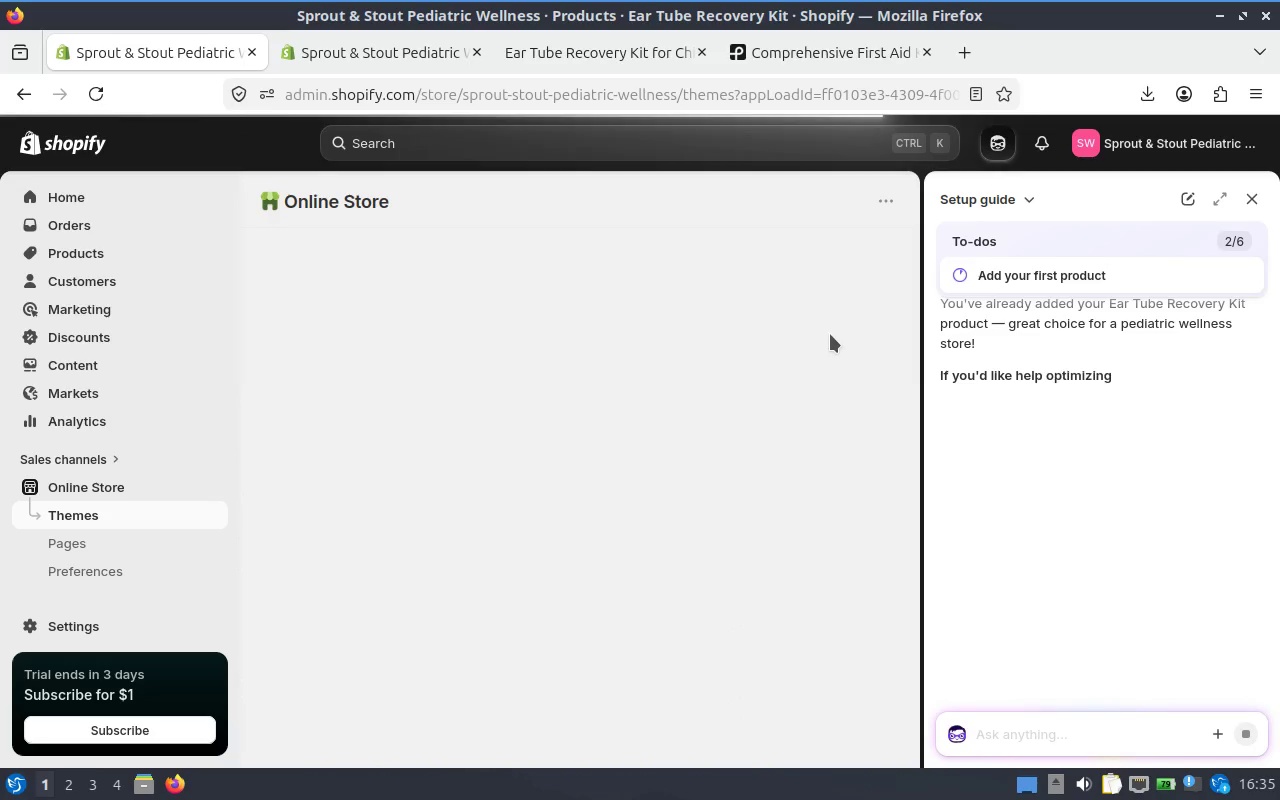 
left_click([1258, 197])
 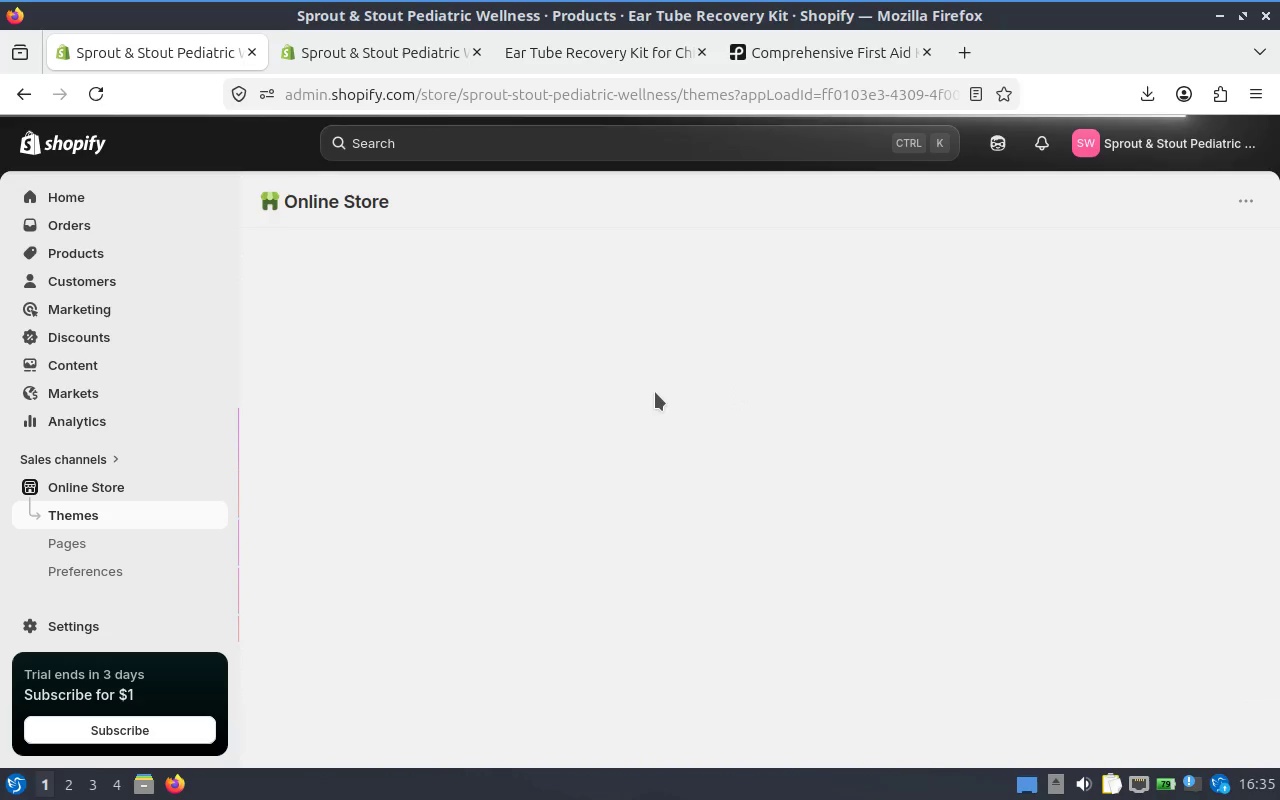 
scroll: coordinate [655, 392], scroll_direction: up, amount: 1.0
 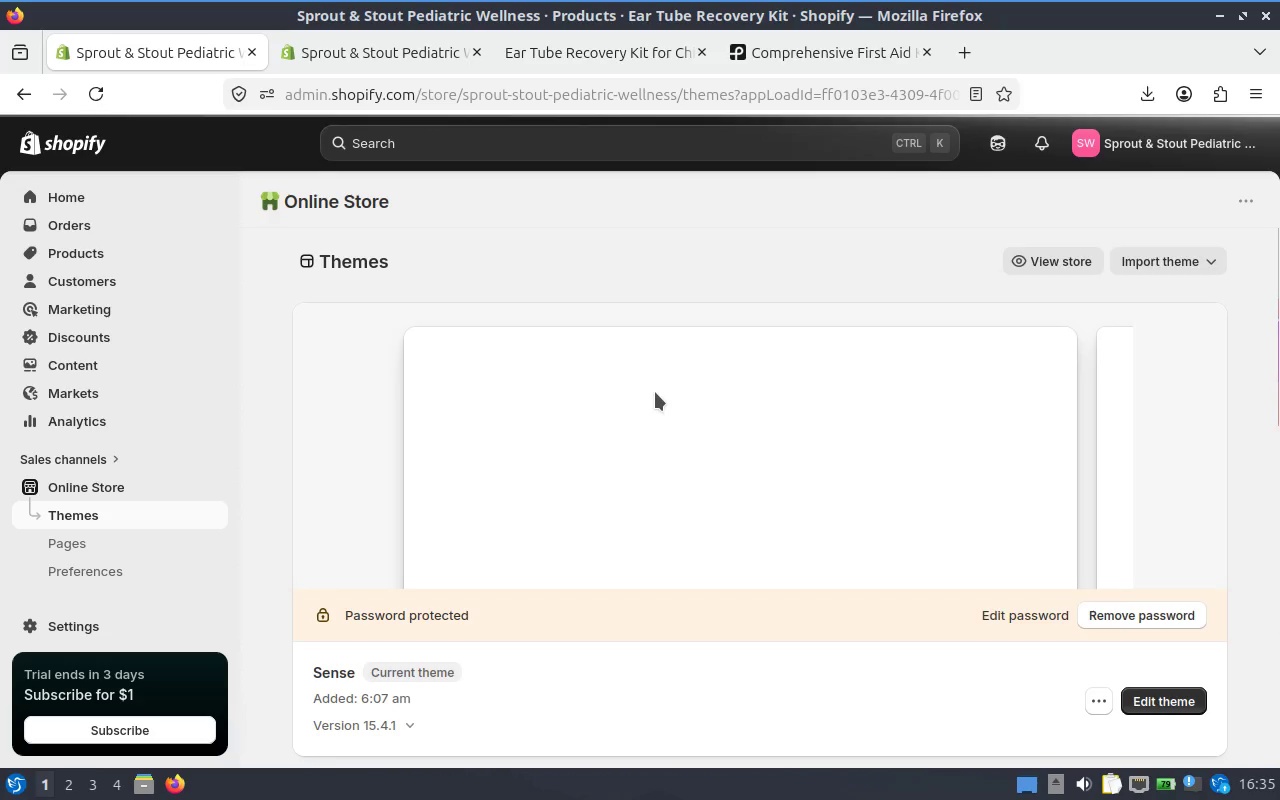 
scroll: coordinate [655, 392], scroll_direction: down, amount: 1.0